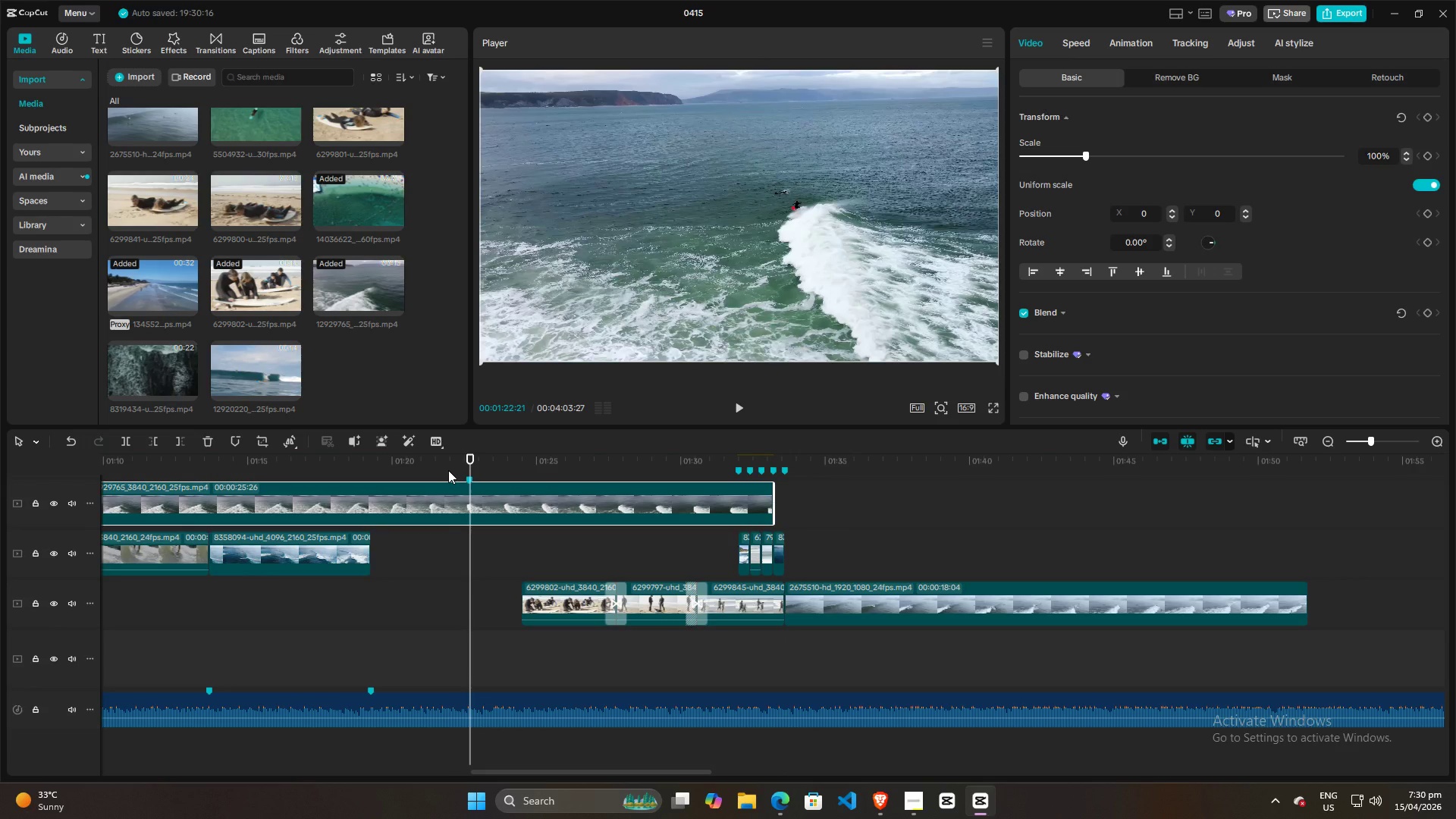 
left_click([448, 470])
 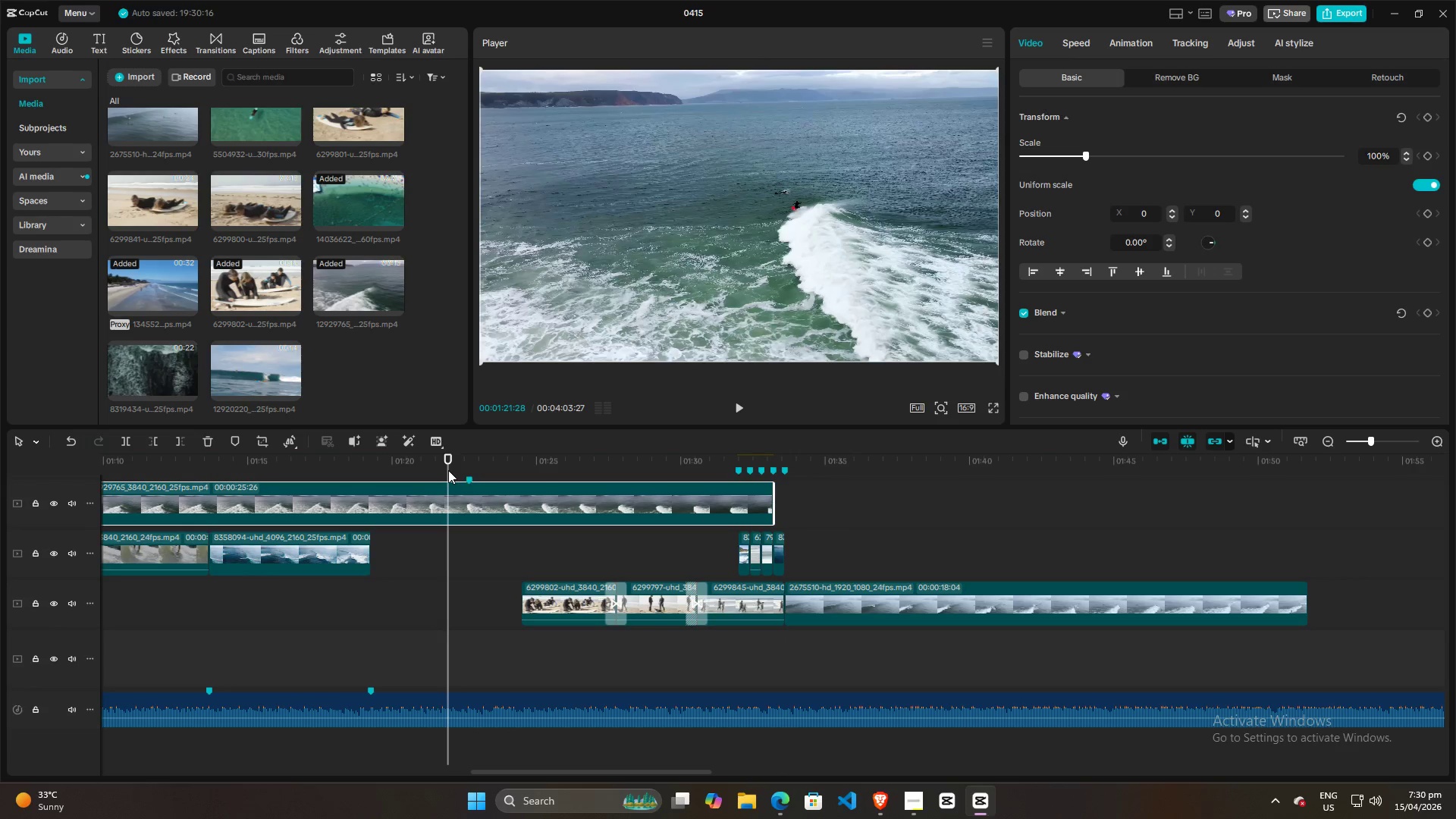 
key(Space)
 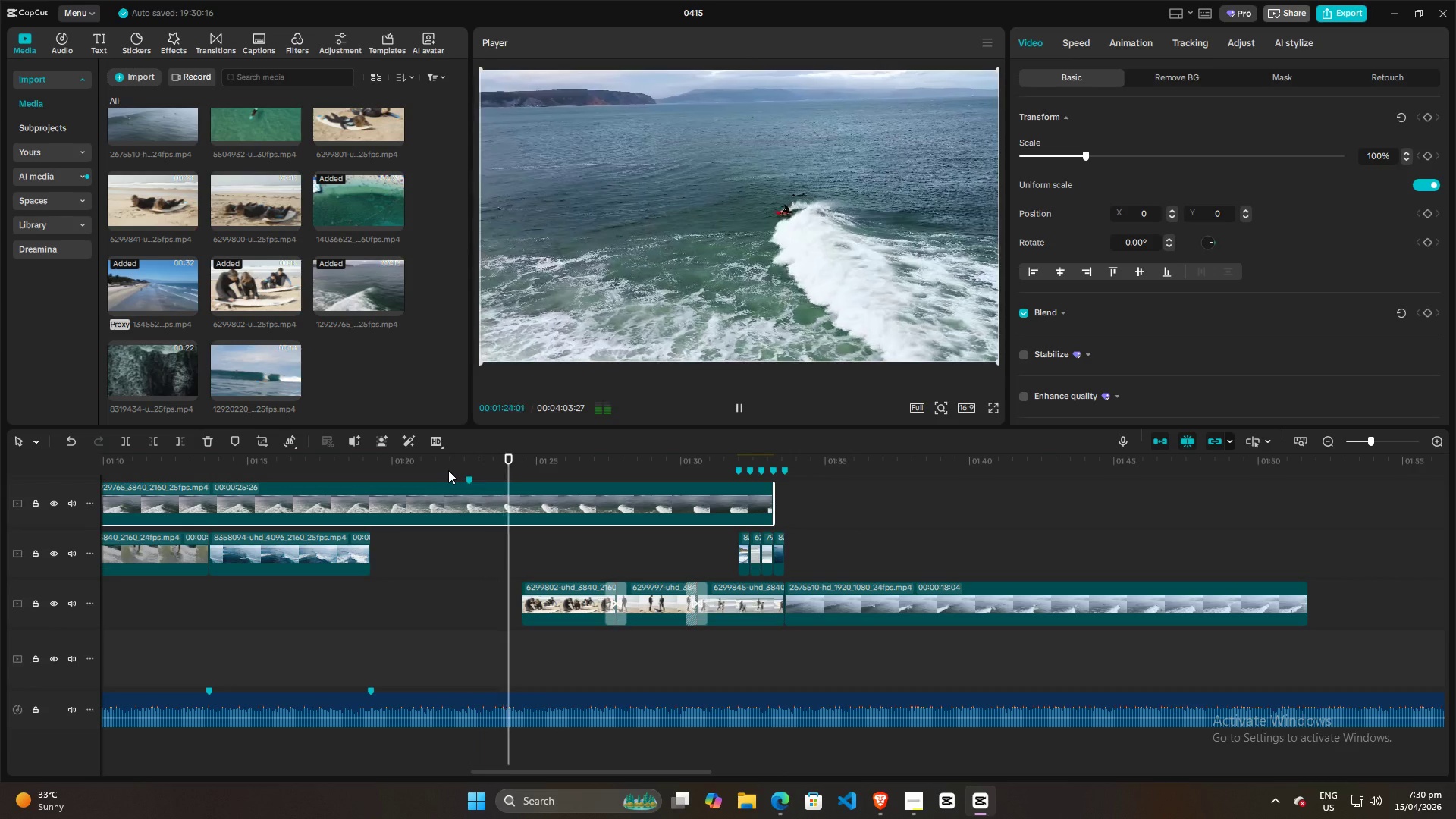 
key(Space)
 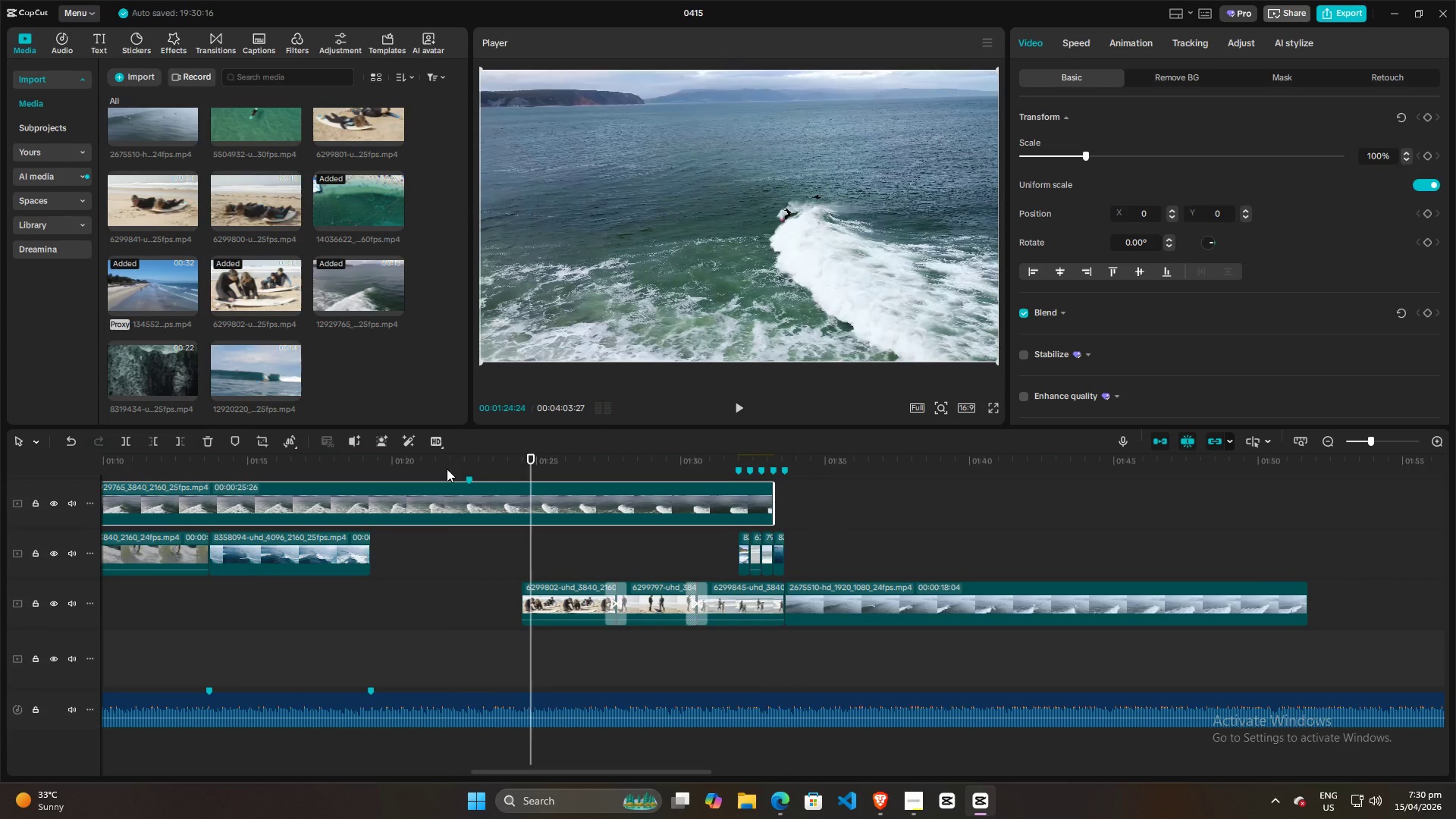 
left_click([447, 469])
 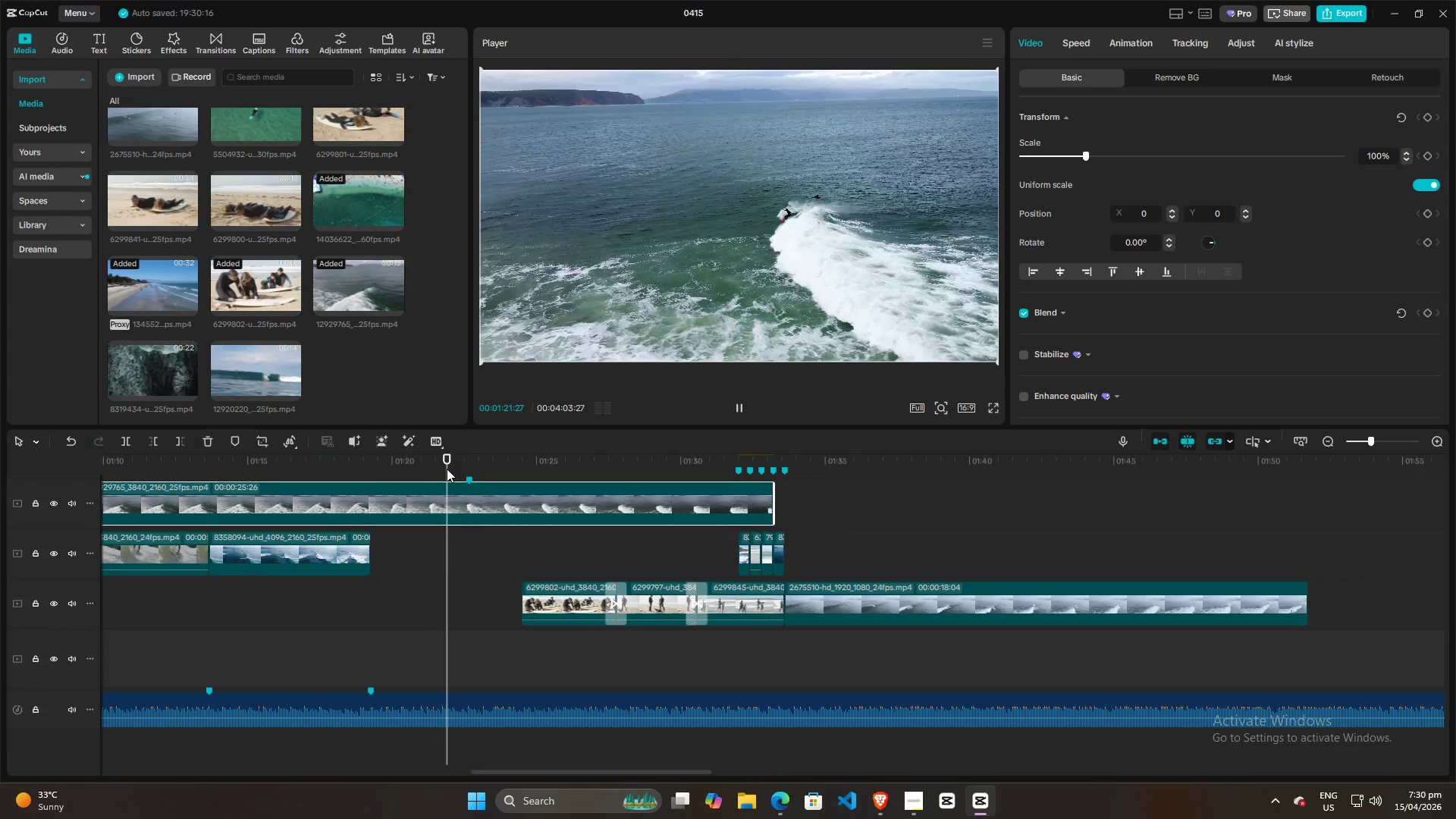 
key(Space)
 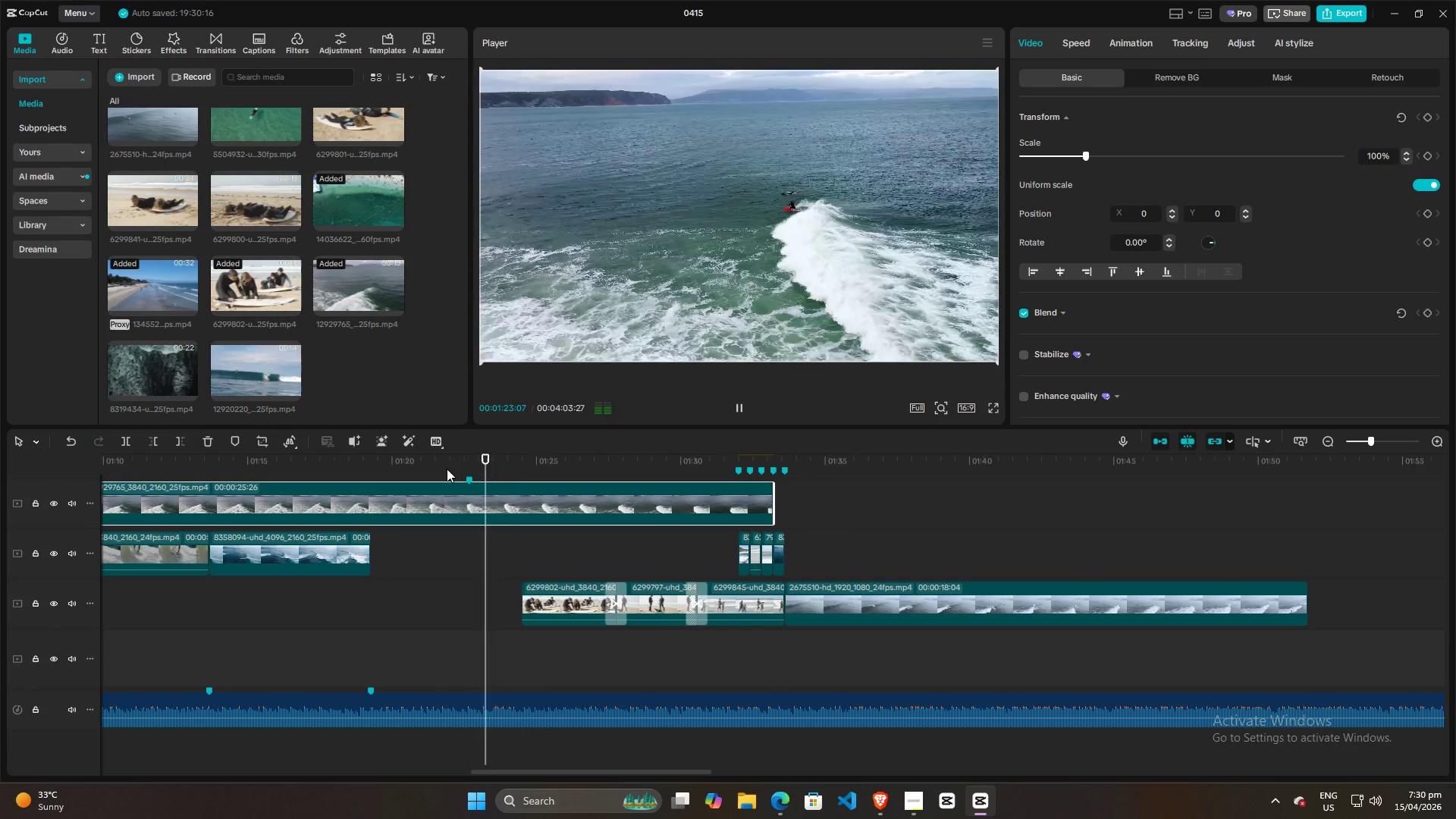 
key(Space)
 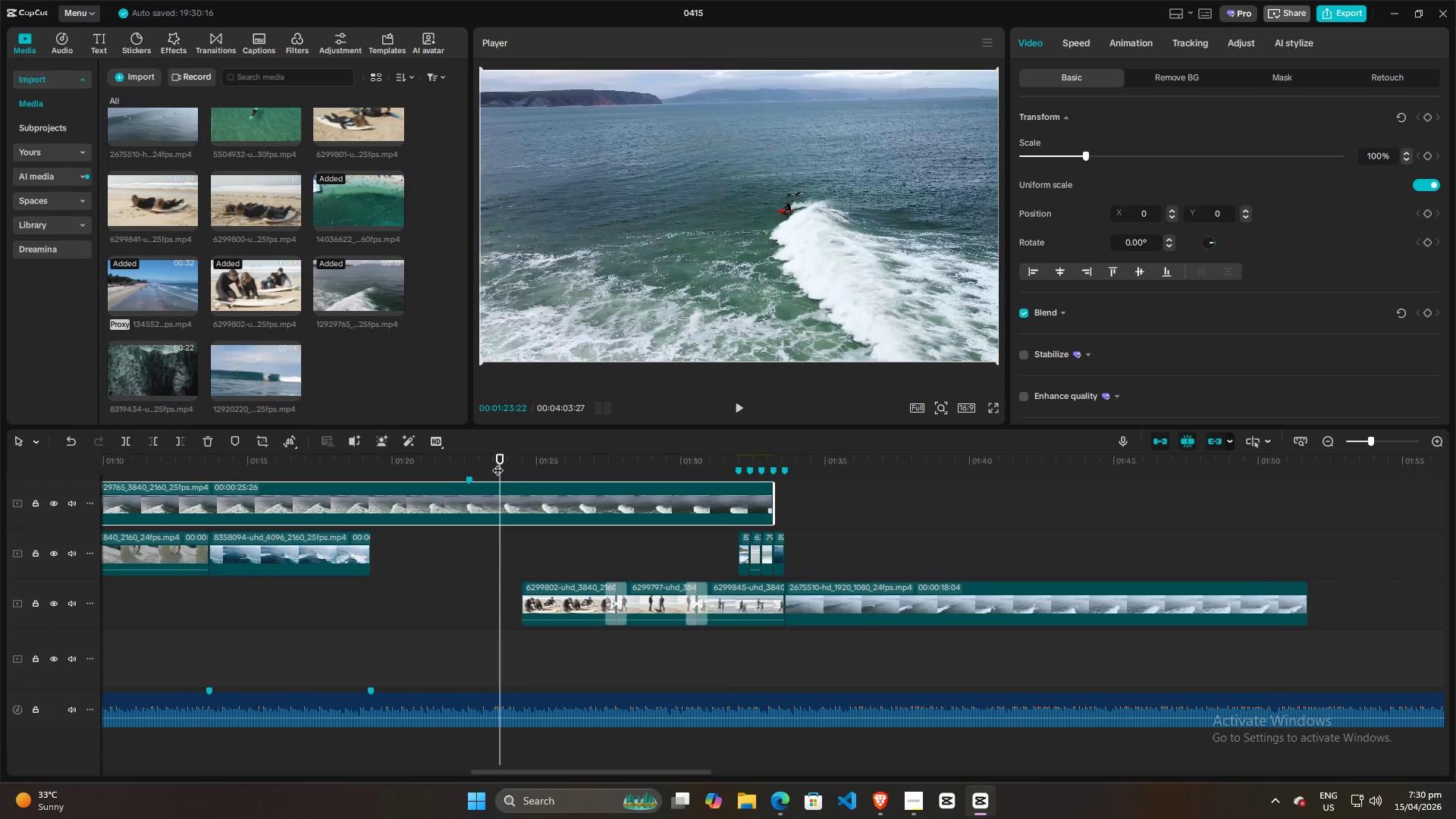 
left_click_drag(start_coordinate=[497, 463], to_coordinate=[522, 465])
 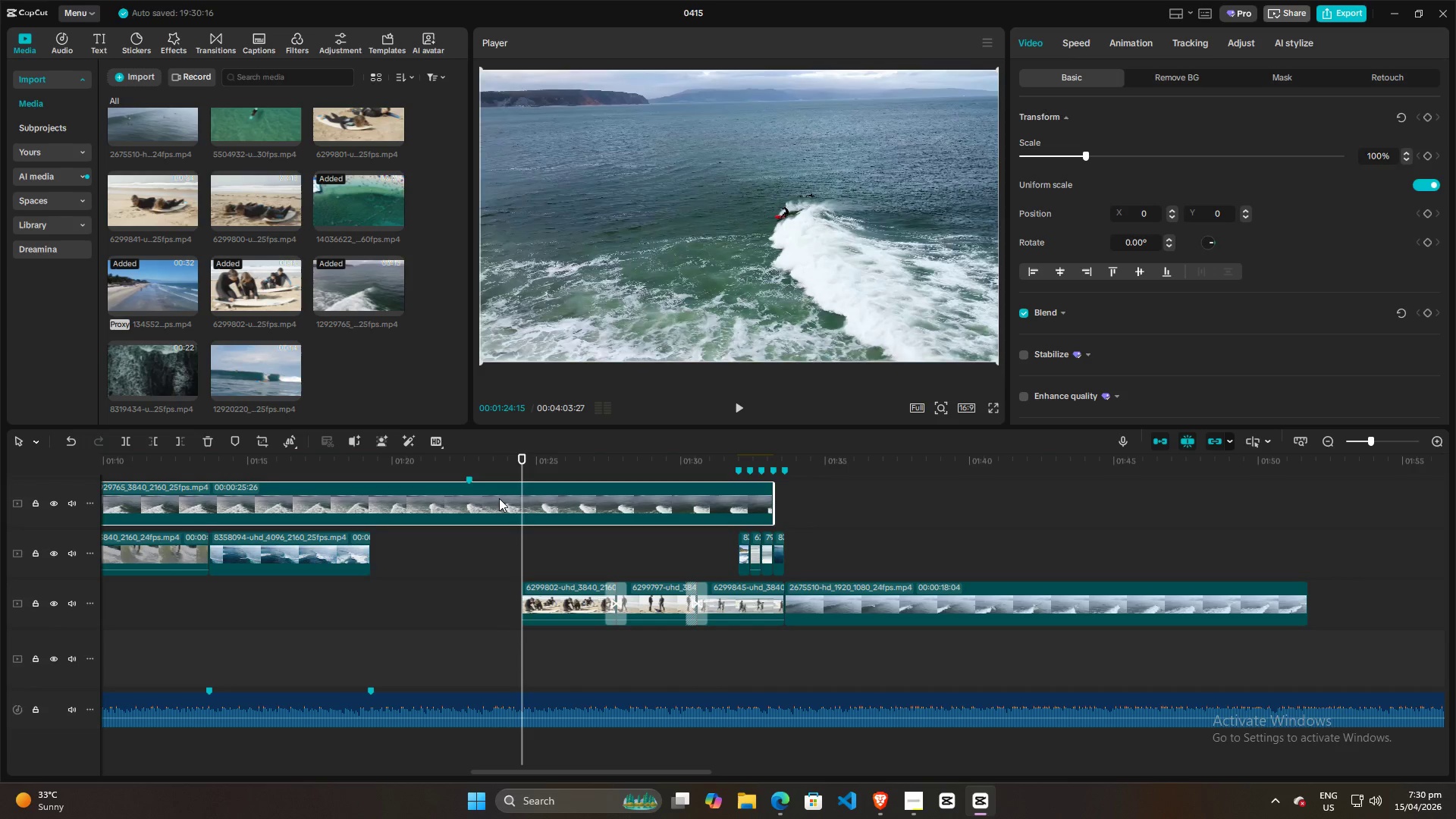 
key(W)
 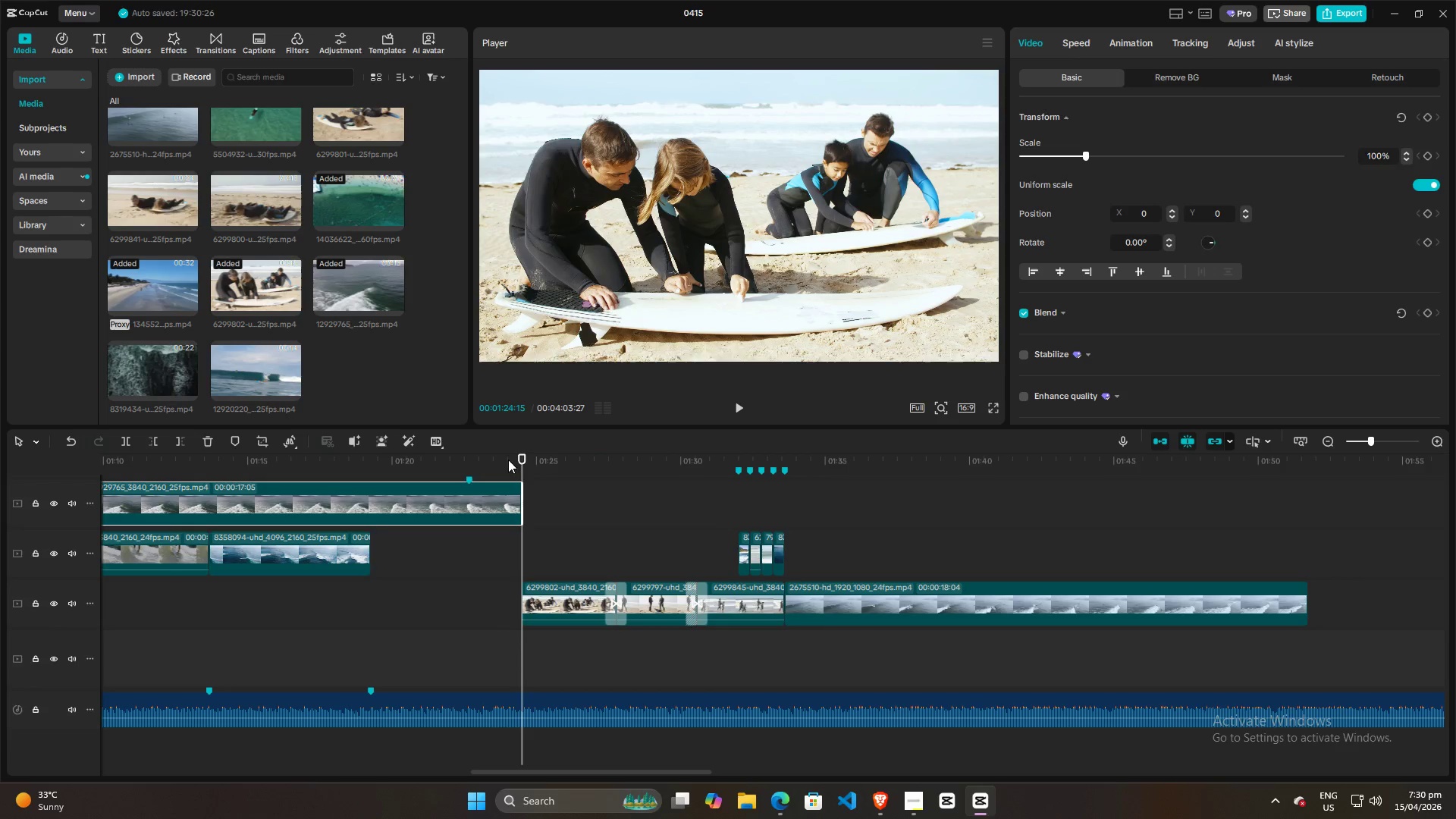 
left_click_drag(start_coordinate=[521, 460], to_coordinate=[374, 479])
 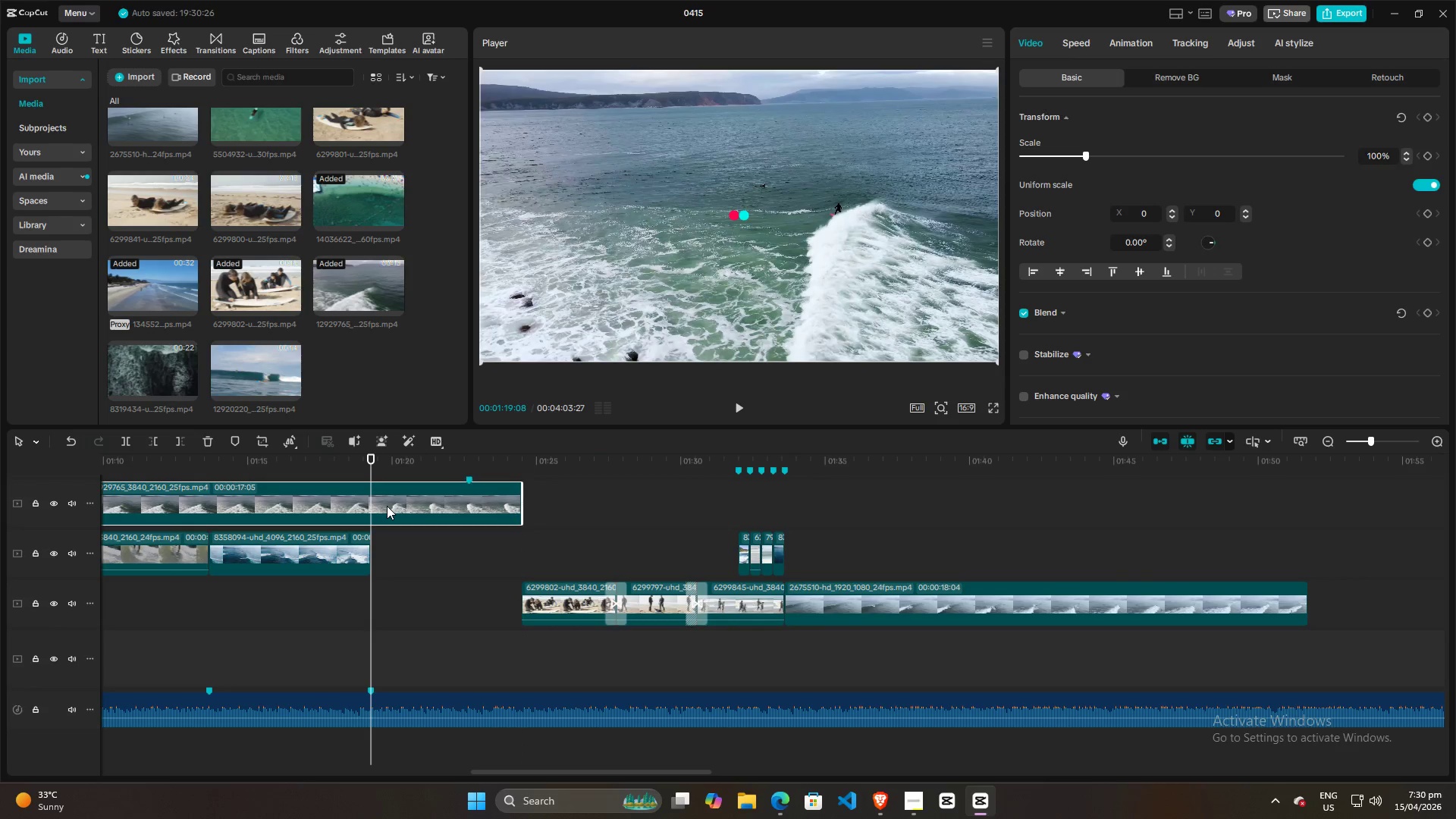 
left_click([387, 506])
 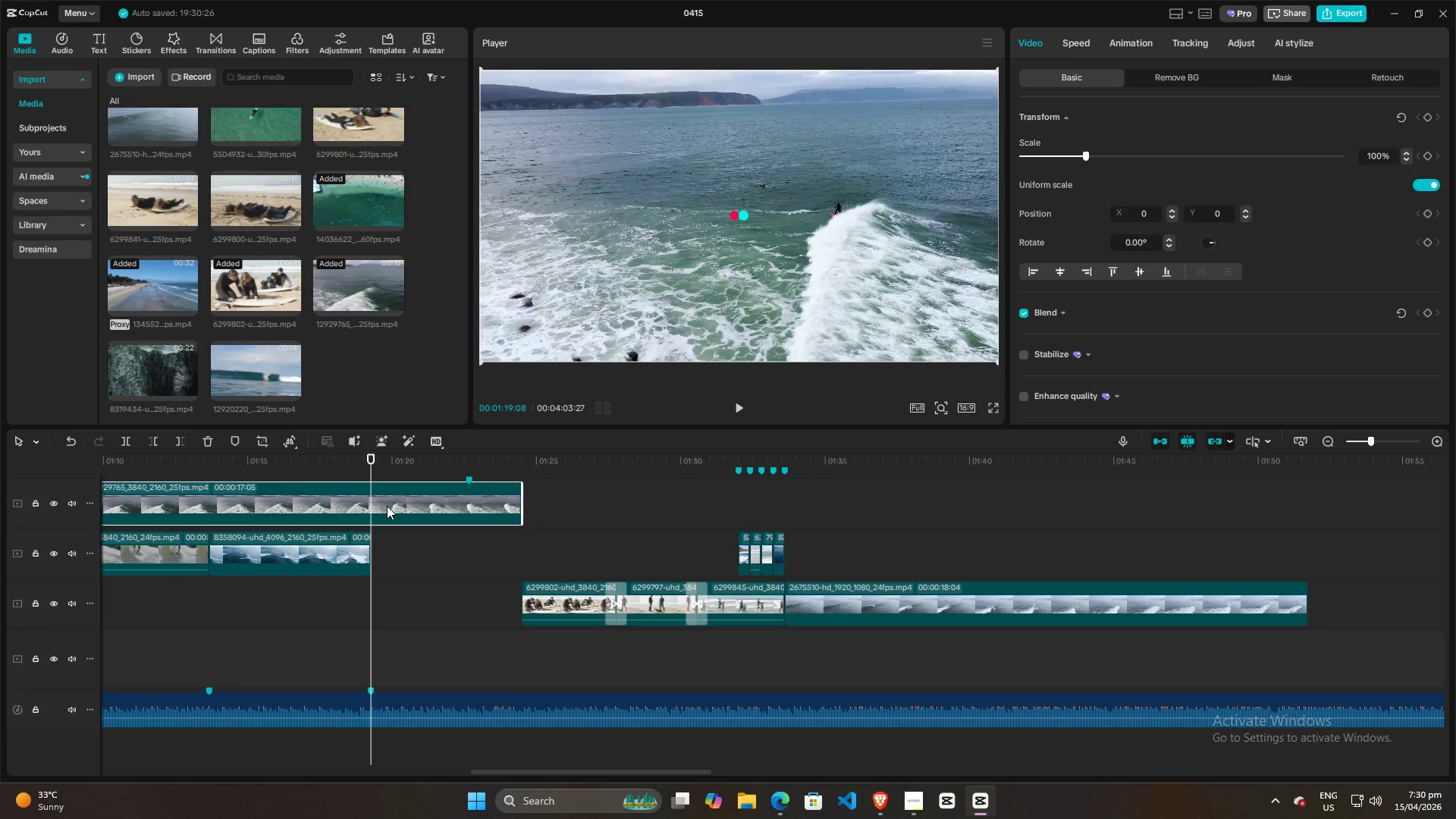 
key(Q)
 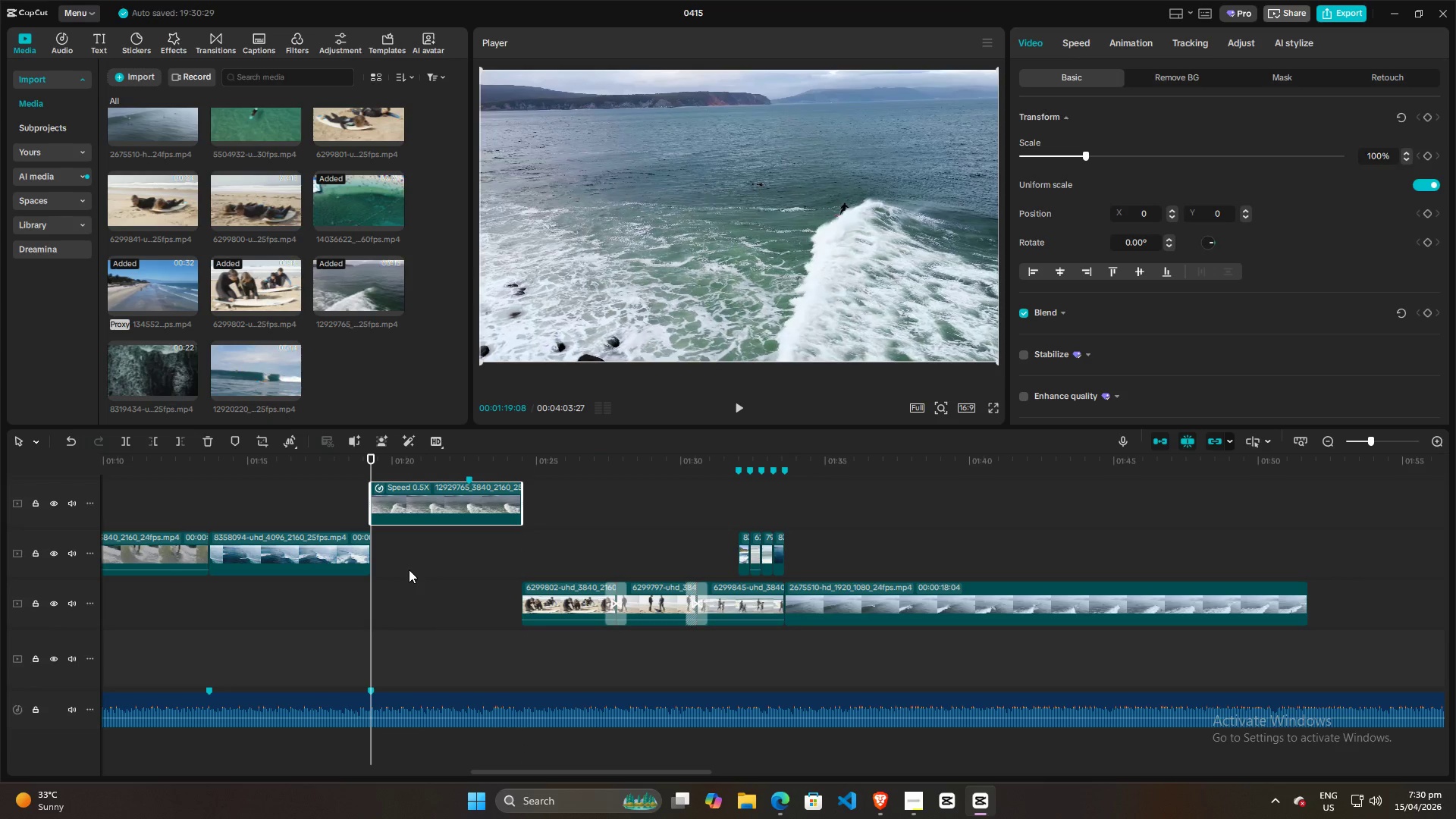 
key(Control+ControlLeft)
 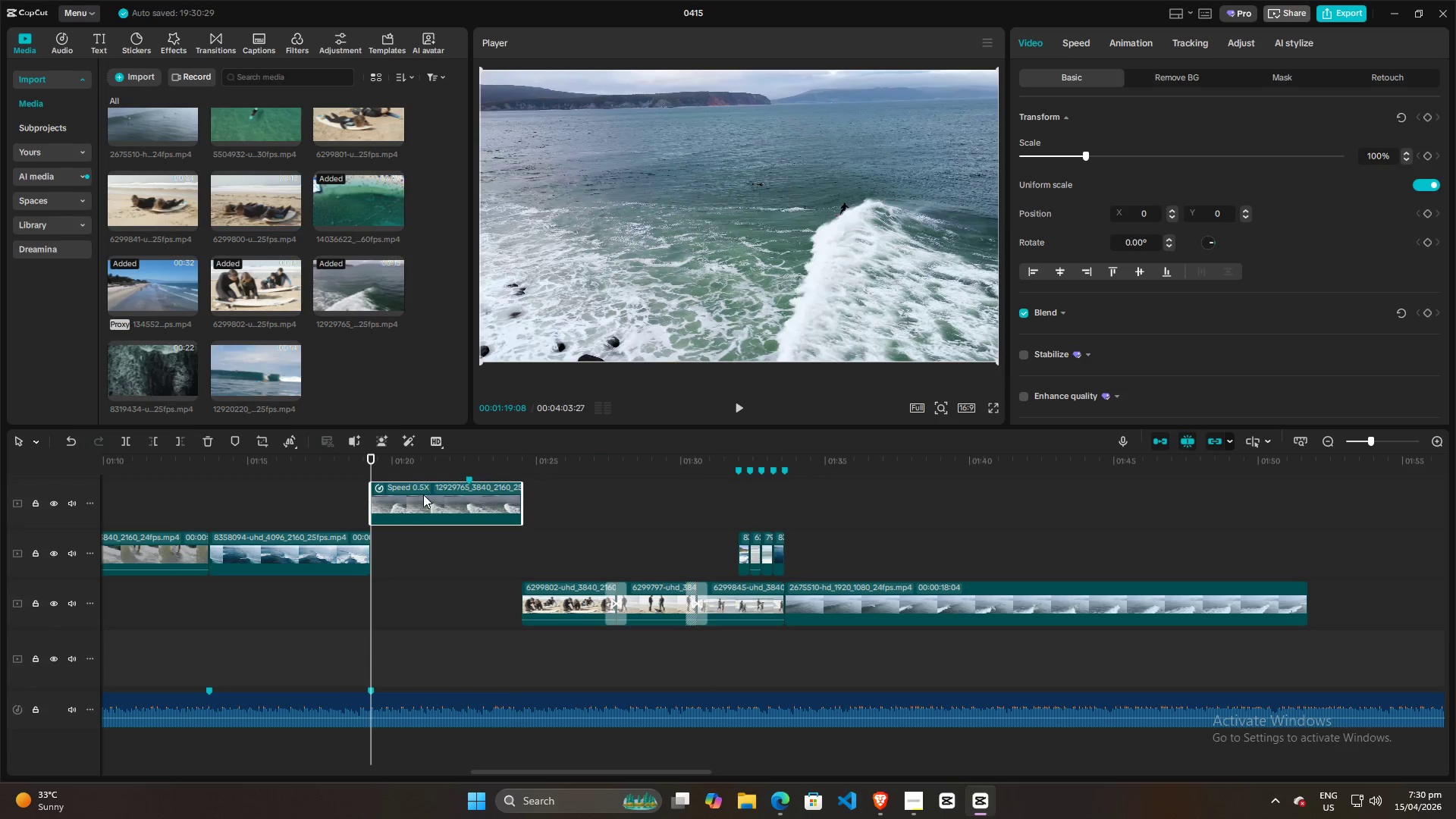 
left_click_drag(start_coordinate=[423, 494], to_coordinate=[427, 547])
 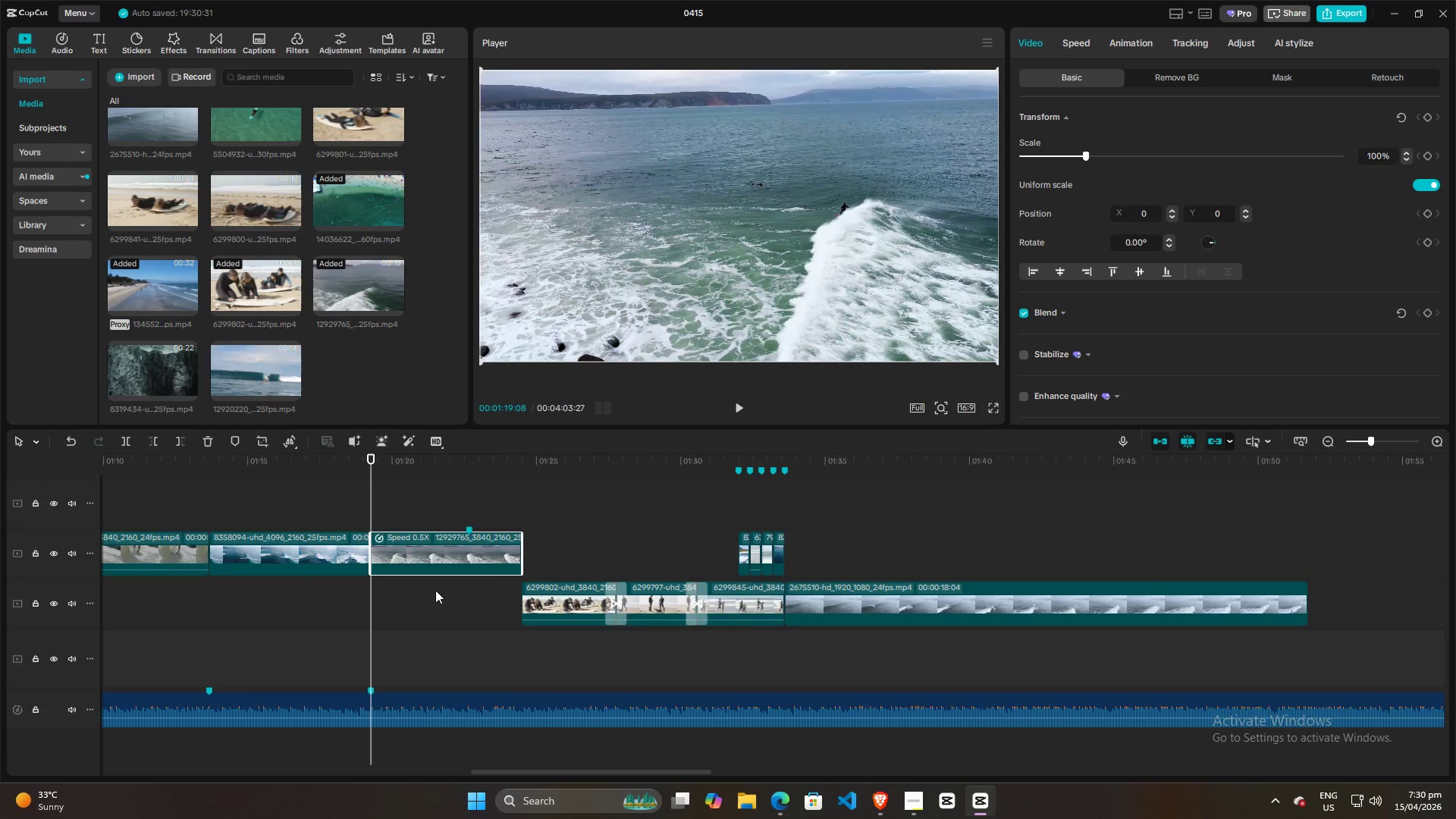 
hold_key(key=ControlLeft, duration=0.77)
scroll: coordinate [435, 589], scroll_direction: down, amount: 8.0
 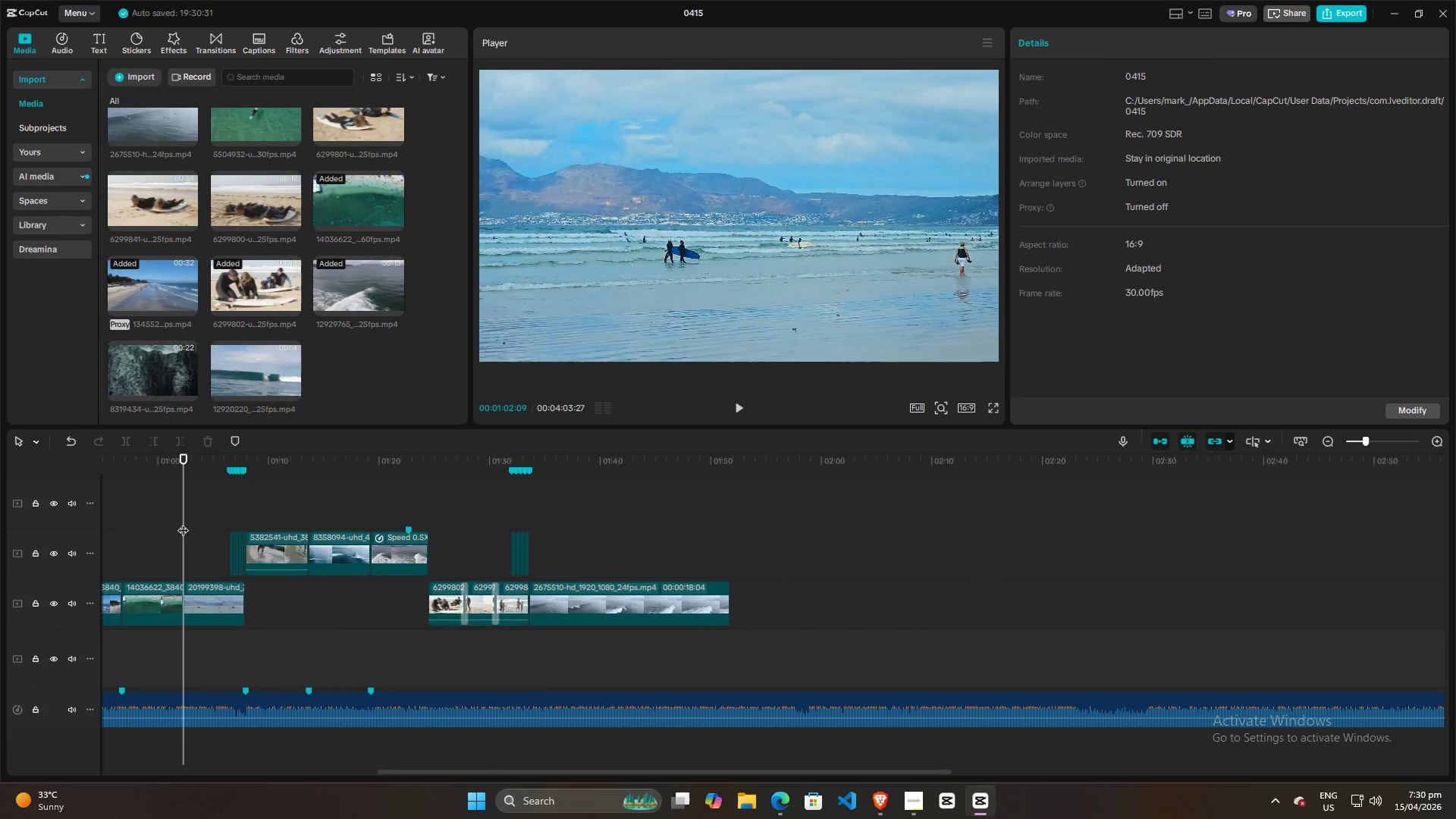 
hold_key(key=ControlLeft, duration=0.58)
scroll: coordinate [219, 523], scroll_direction: down, amount: 6.0
 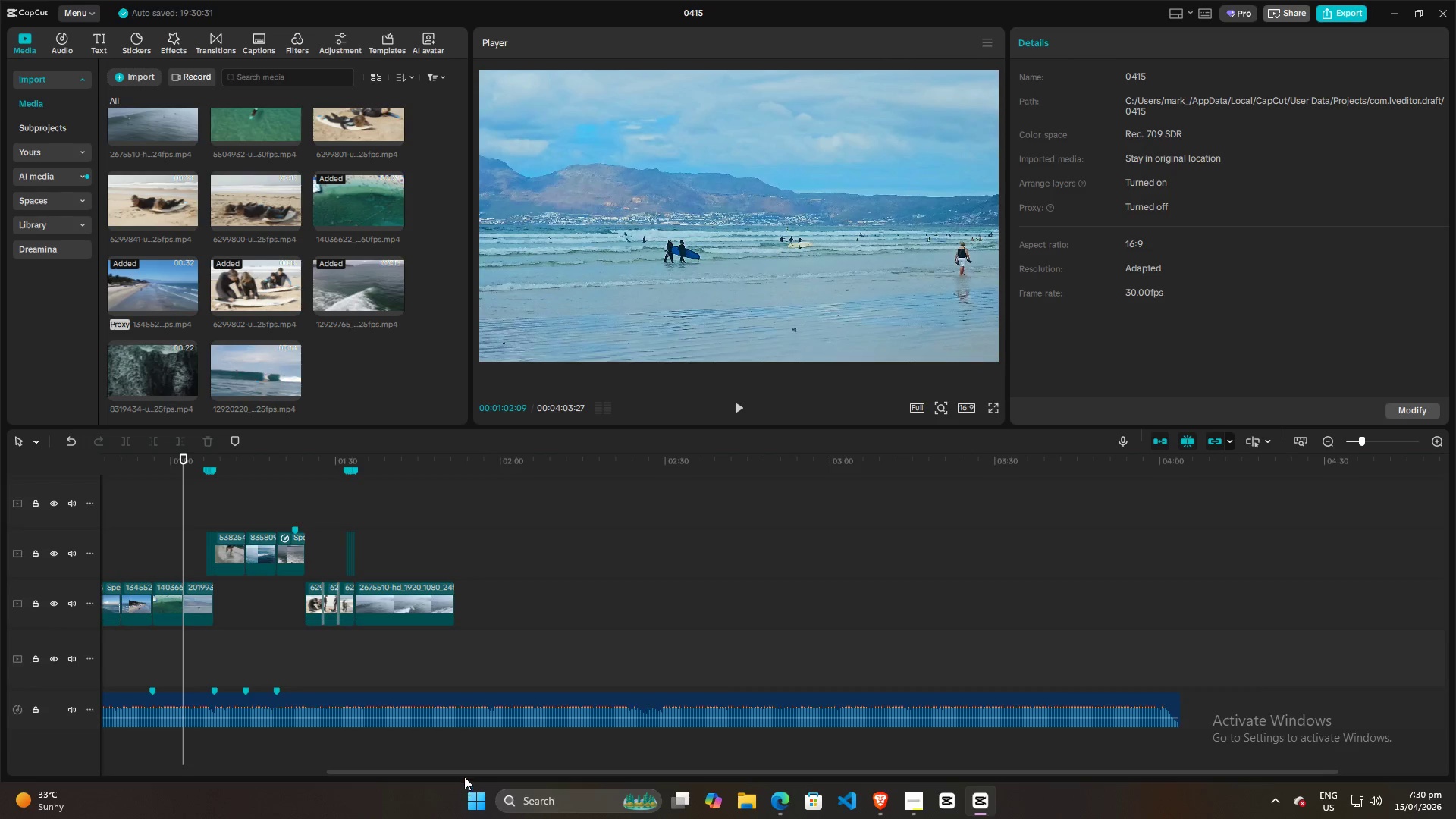 
left_click_drag(start_coordinate=[466, 768], to_coordinate=[281, 758])
 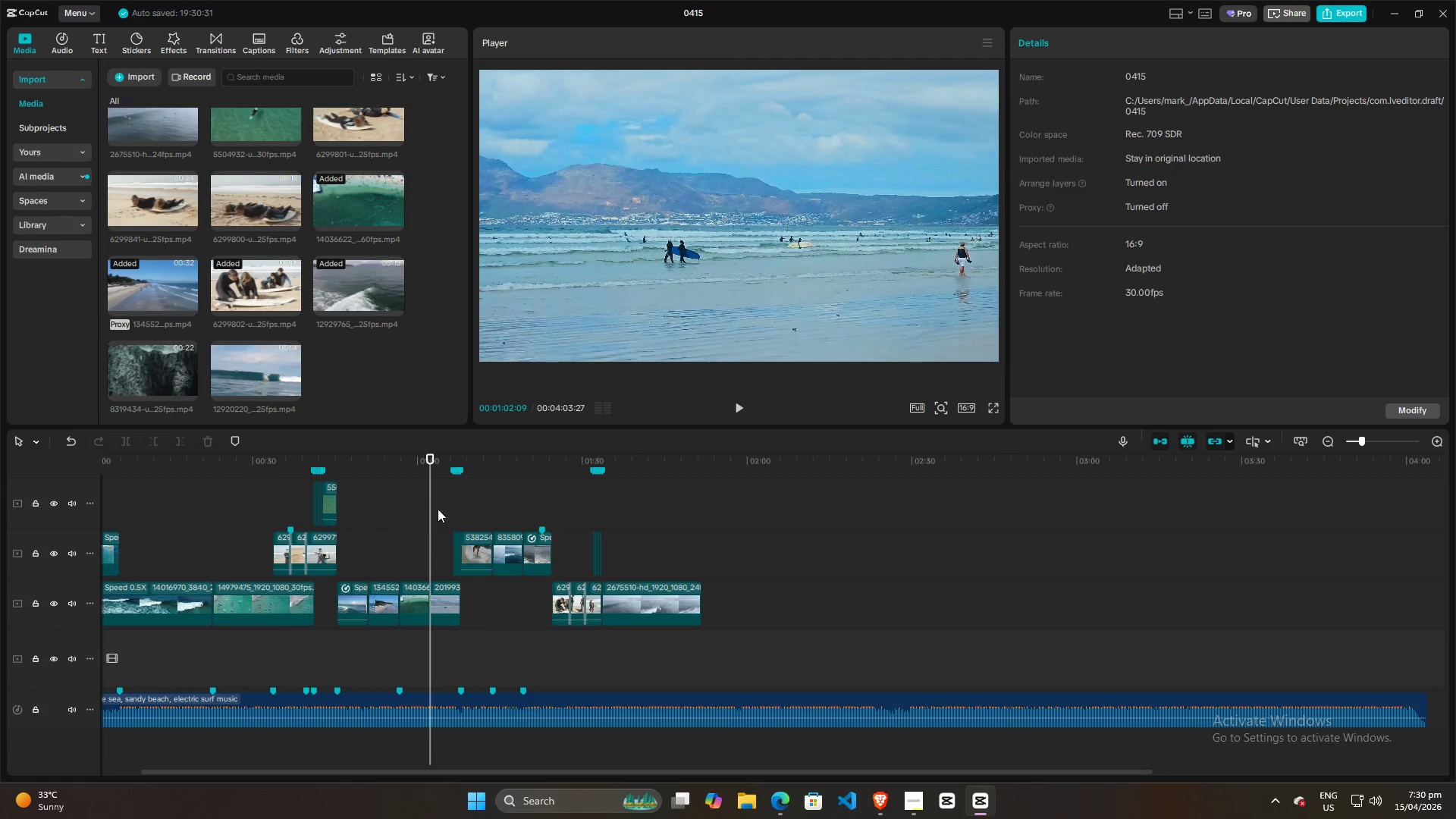 
left_click([447, 503])
 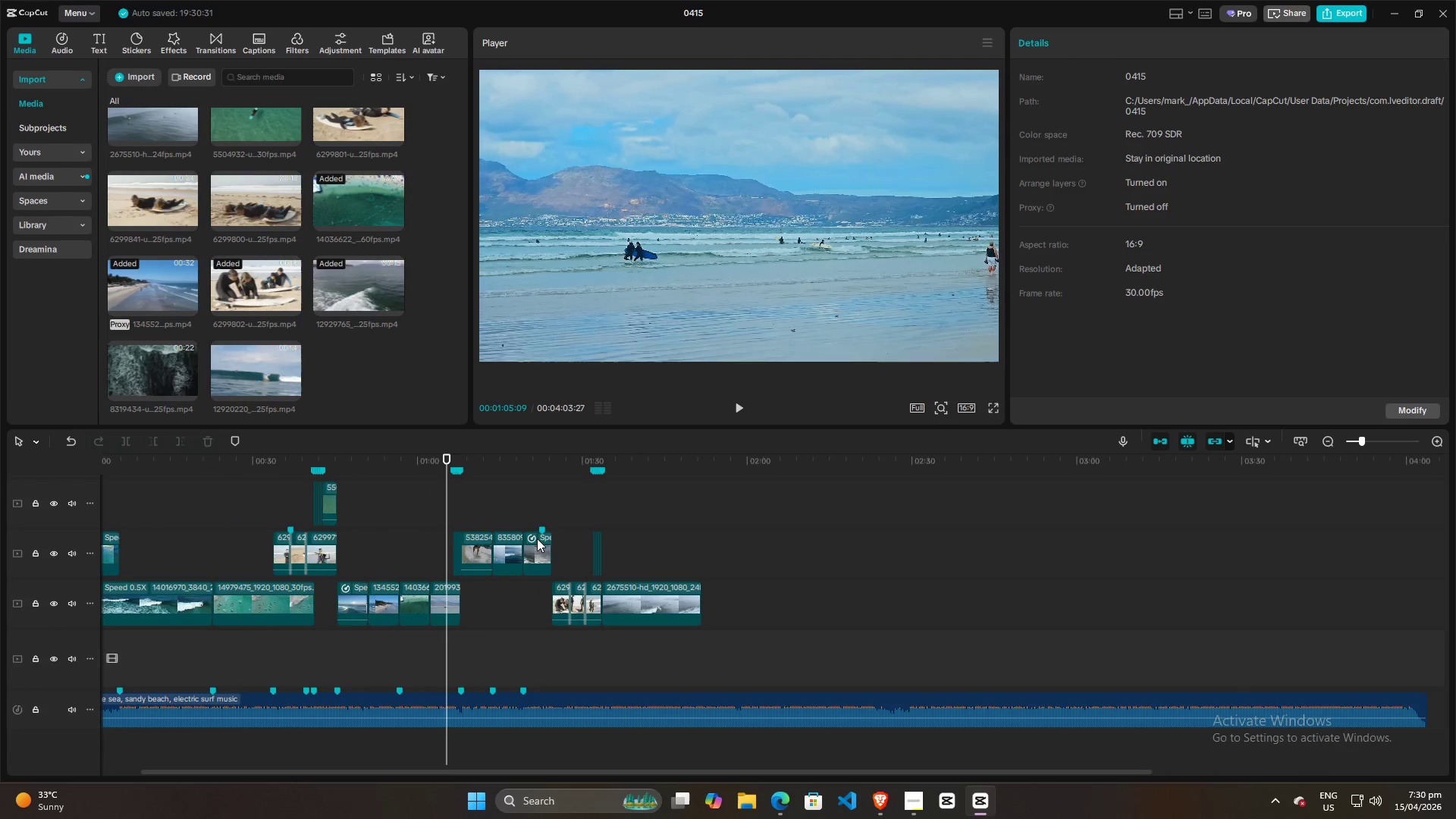 
left_click([538, 542])
 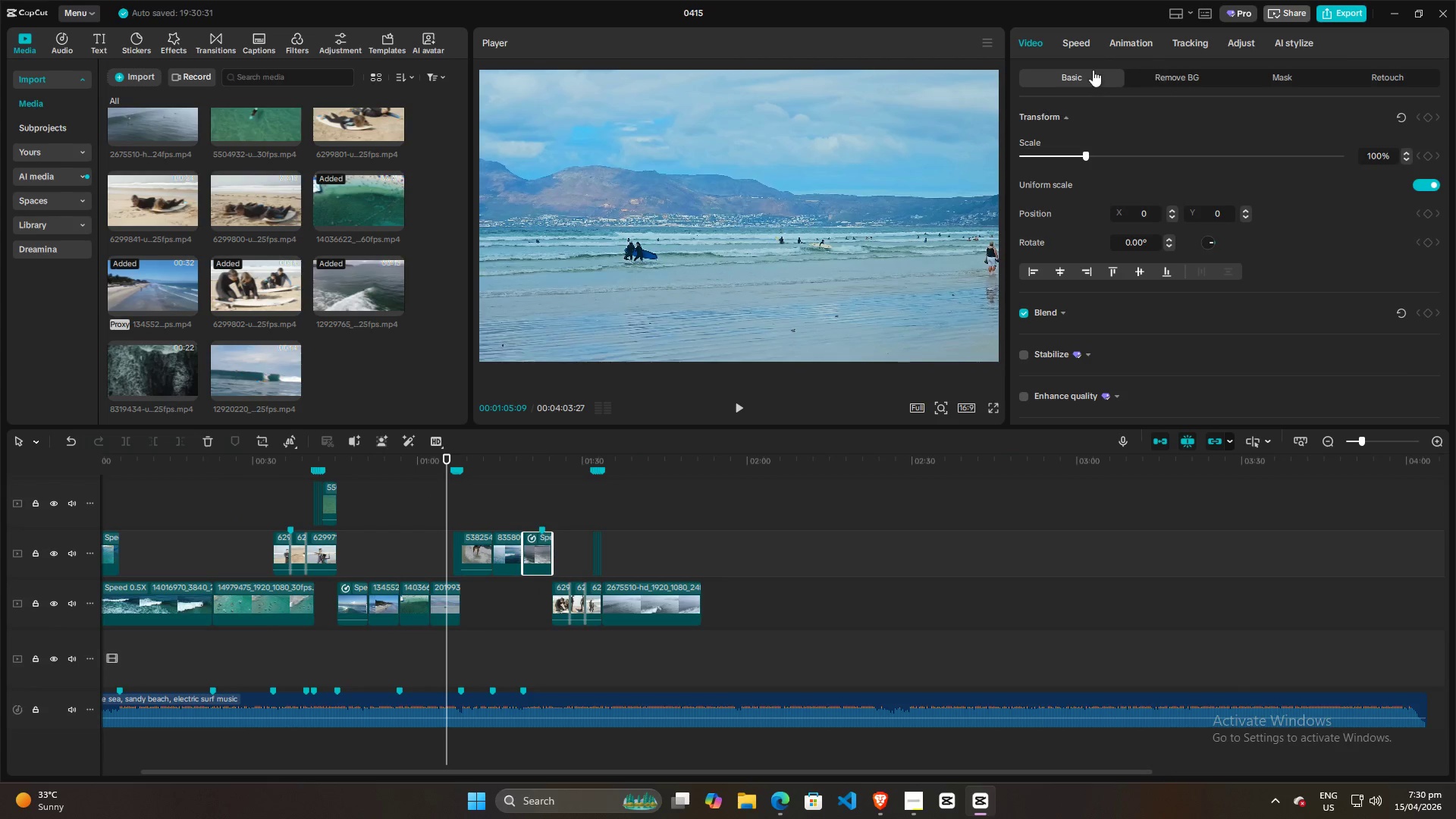 
left_click([1080, 45])
 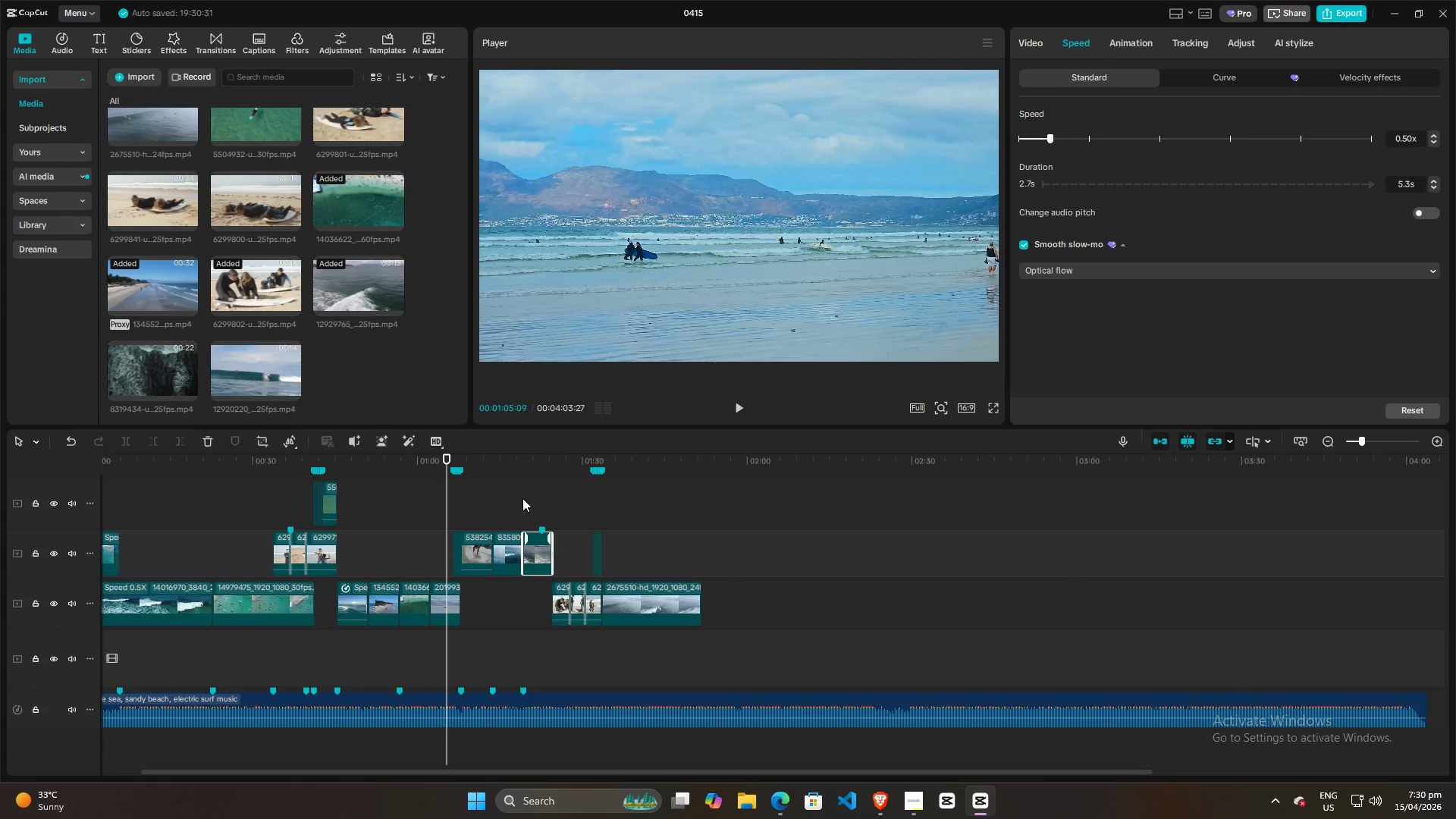 
double_click([510, 498])